 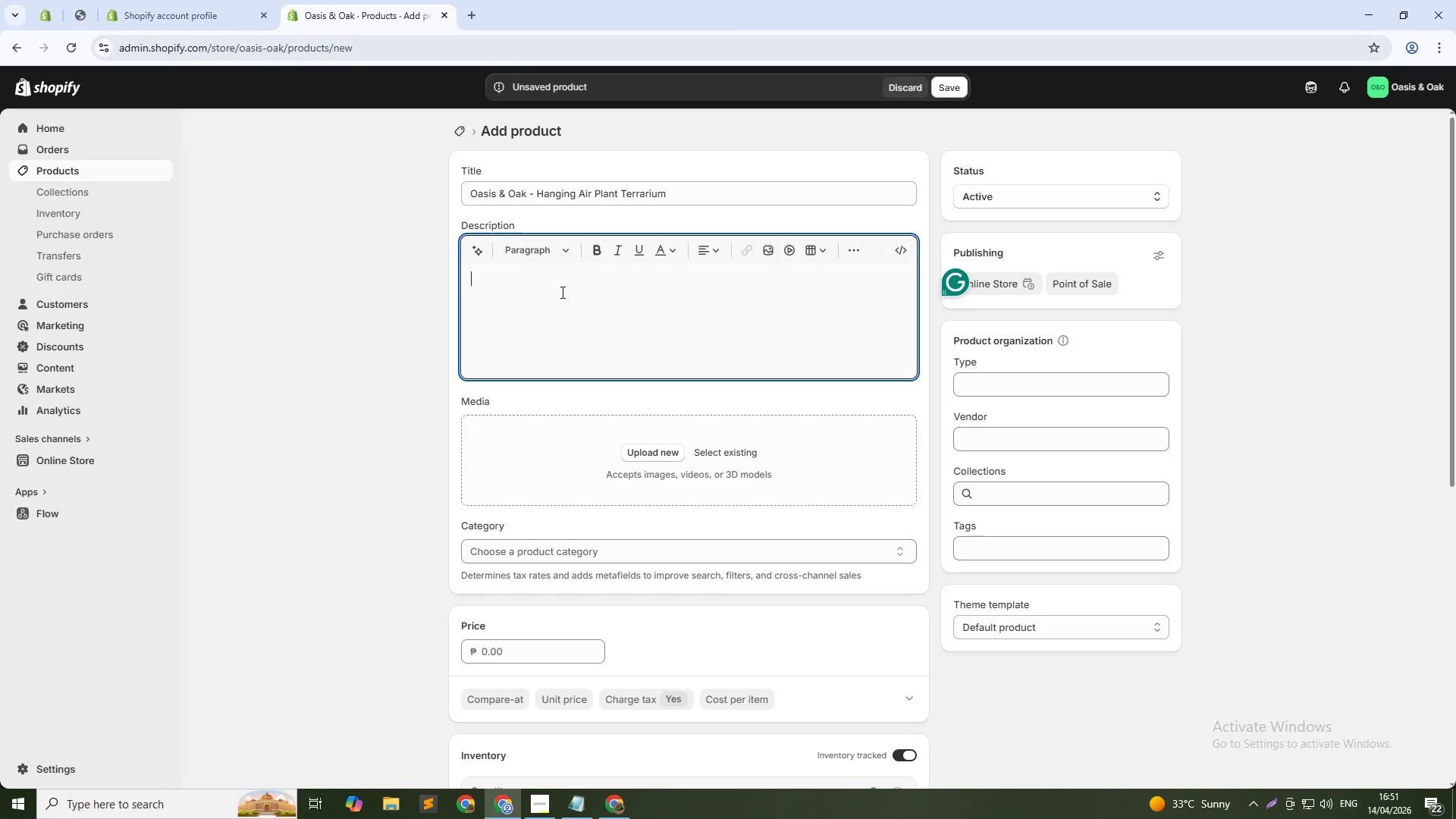 
type(Suspended greenery for small spaces. This hanging terrarium kit includes a teardrop glass vessel with e)
key(Backspace)
type(leather cord, three air plants, preserved moss base, and a cre guide. Air plants require no soil - just weekly misitng. The teardrop)
 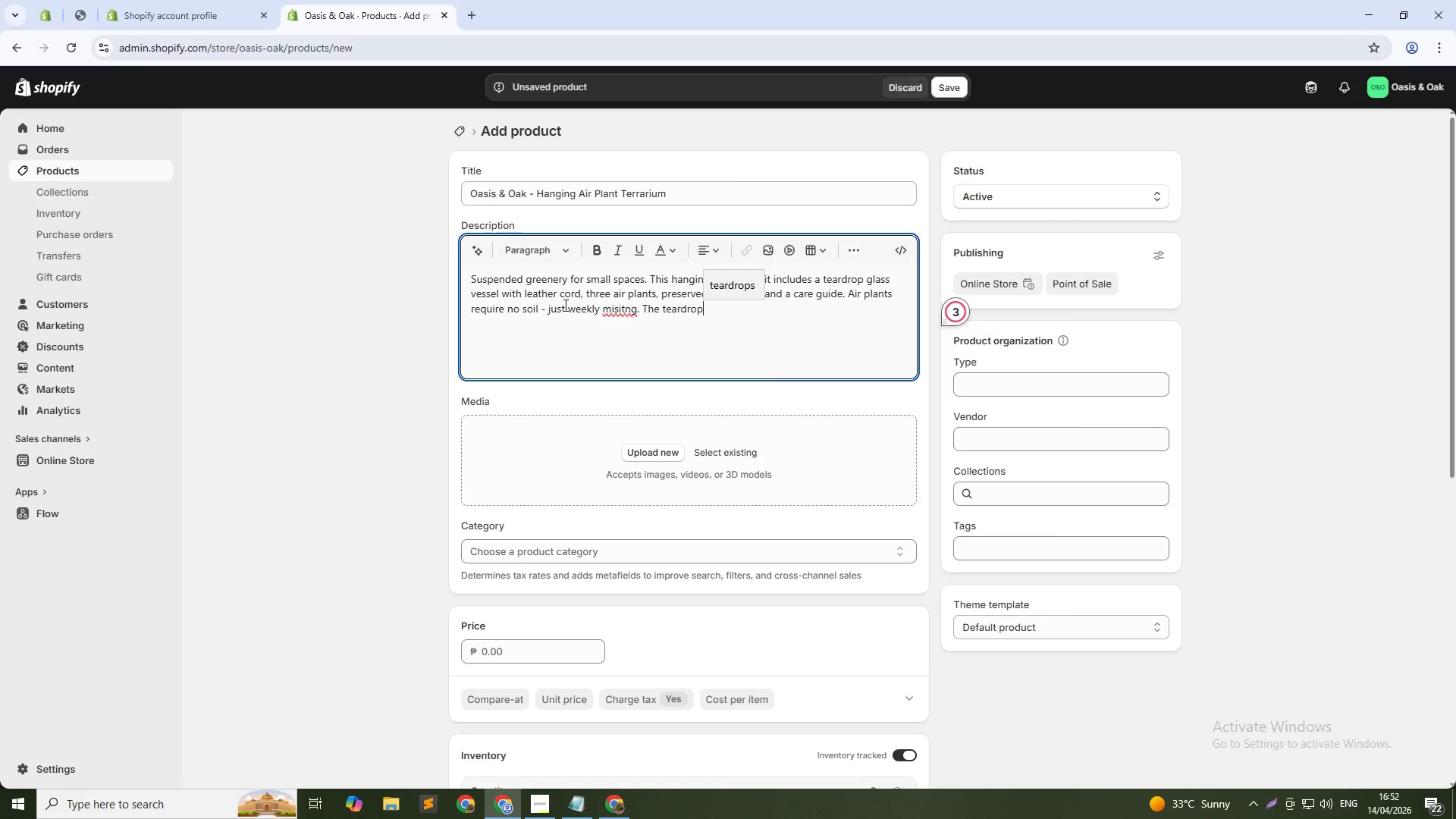 
hold_key(key=ArrowLeft, duration=1.06)
 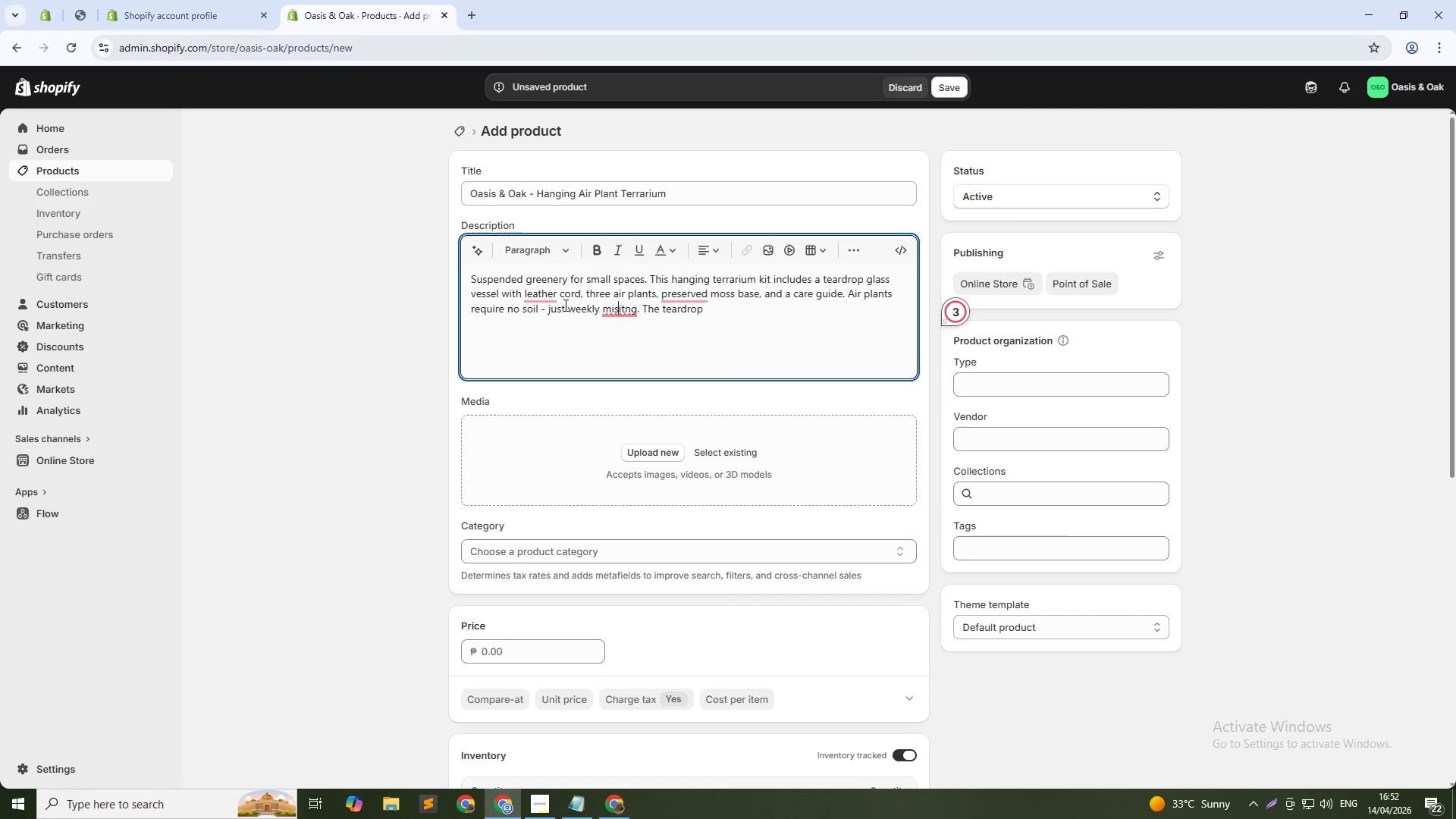 
key(ArrowRight)
 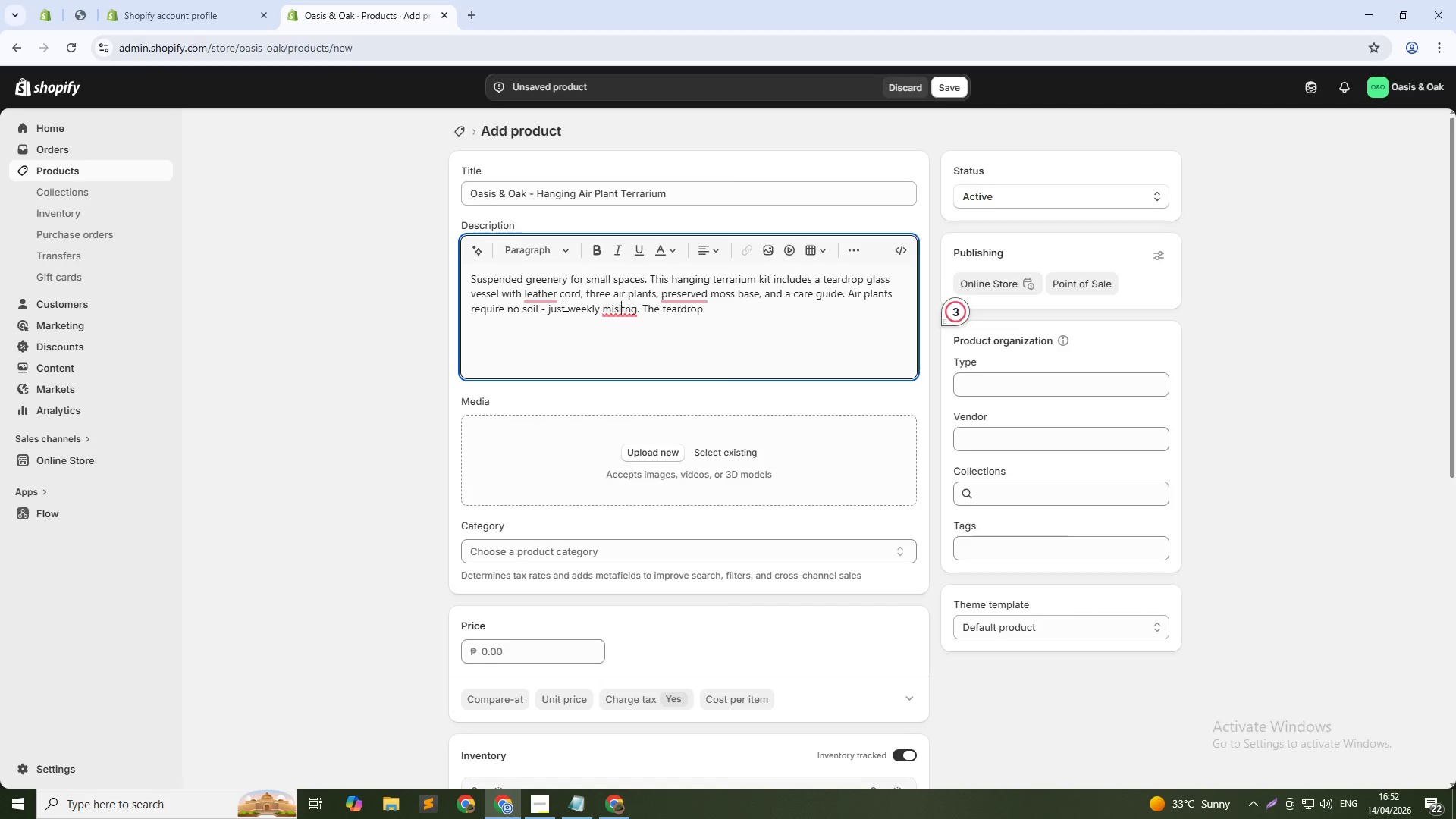 
key(ArrowRight)
 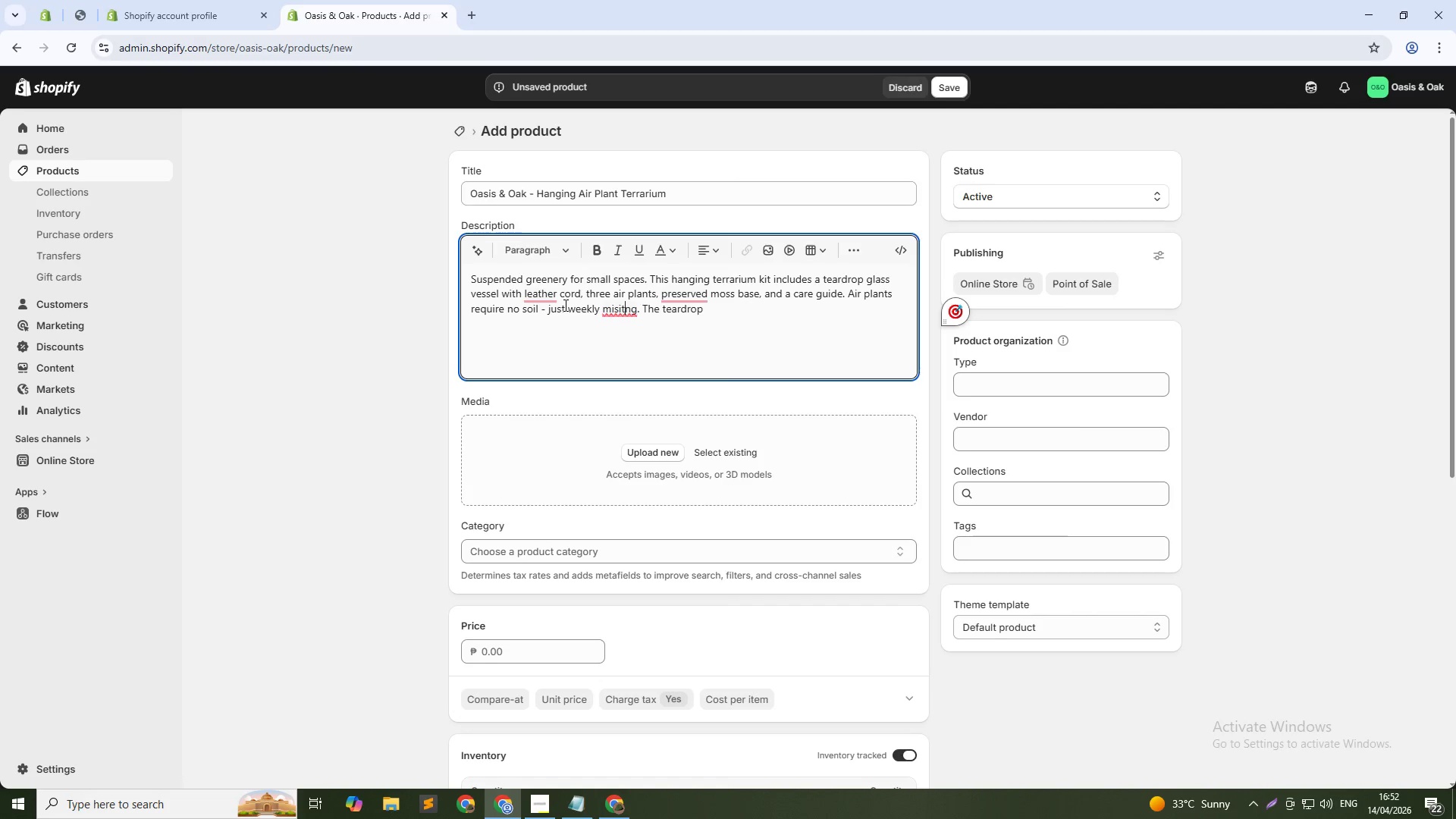 
key(ArrowLeft)
 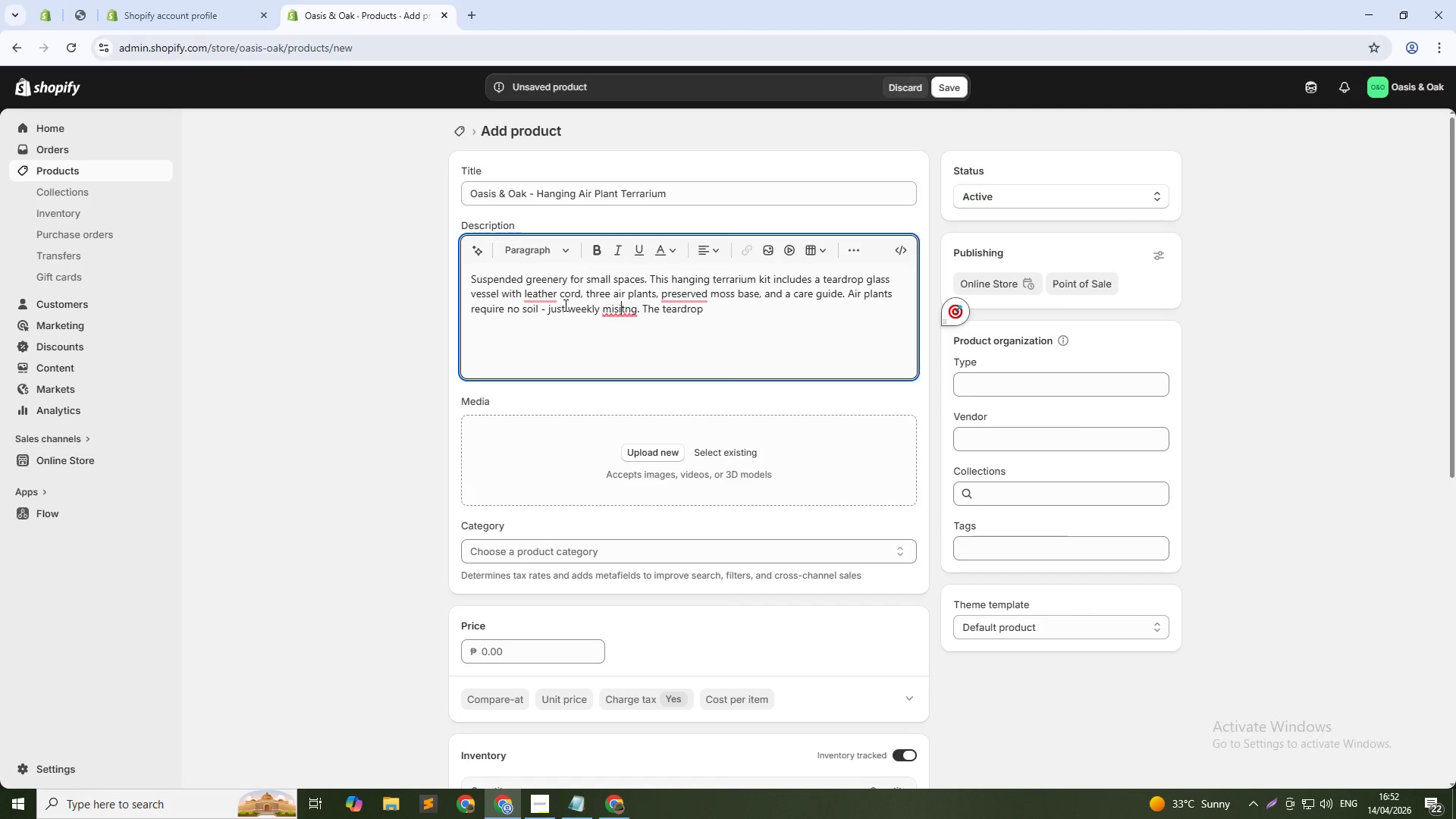 
key(Backspace)
 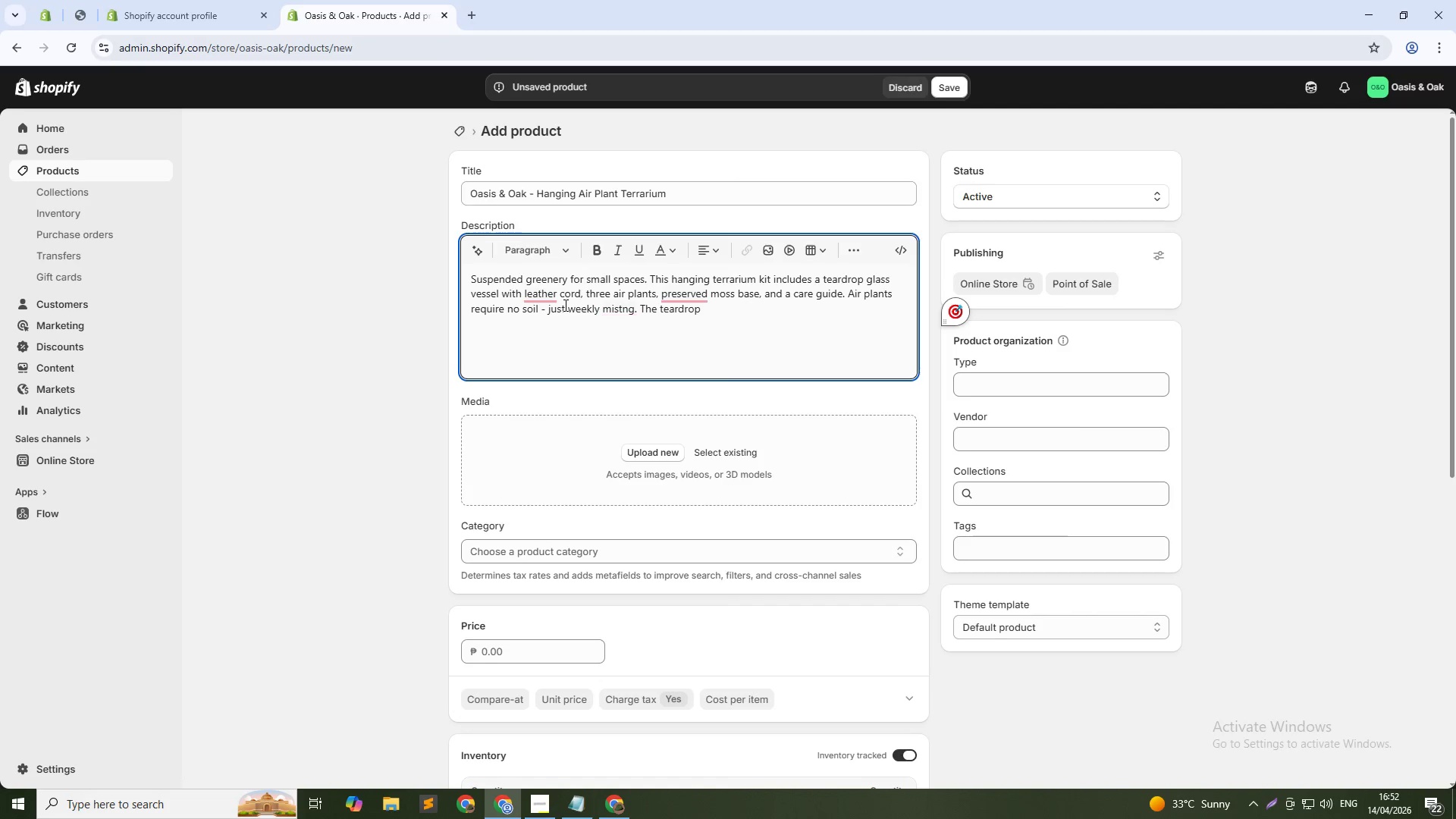 
key(ArrowRight)
 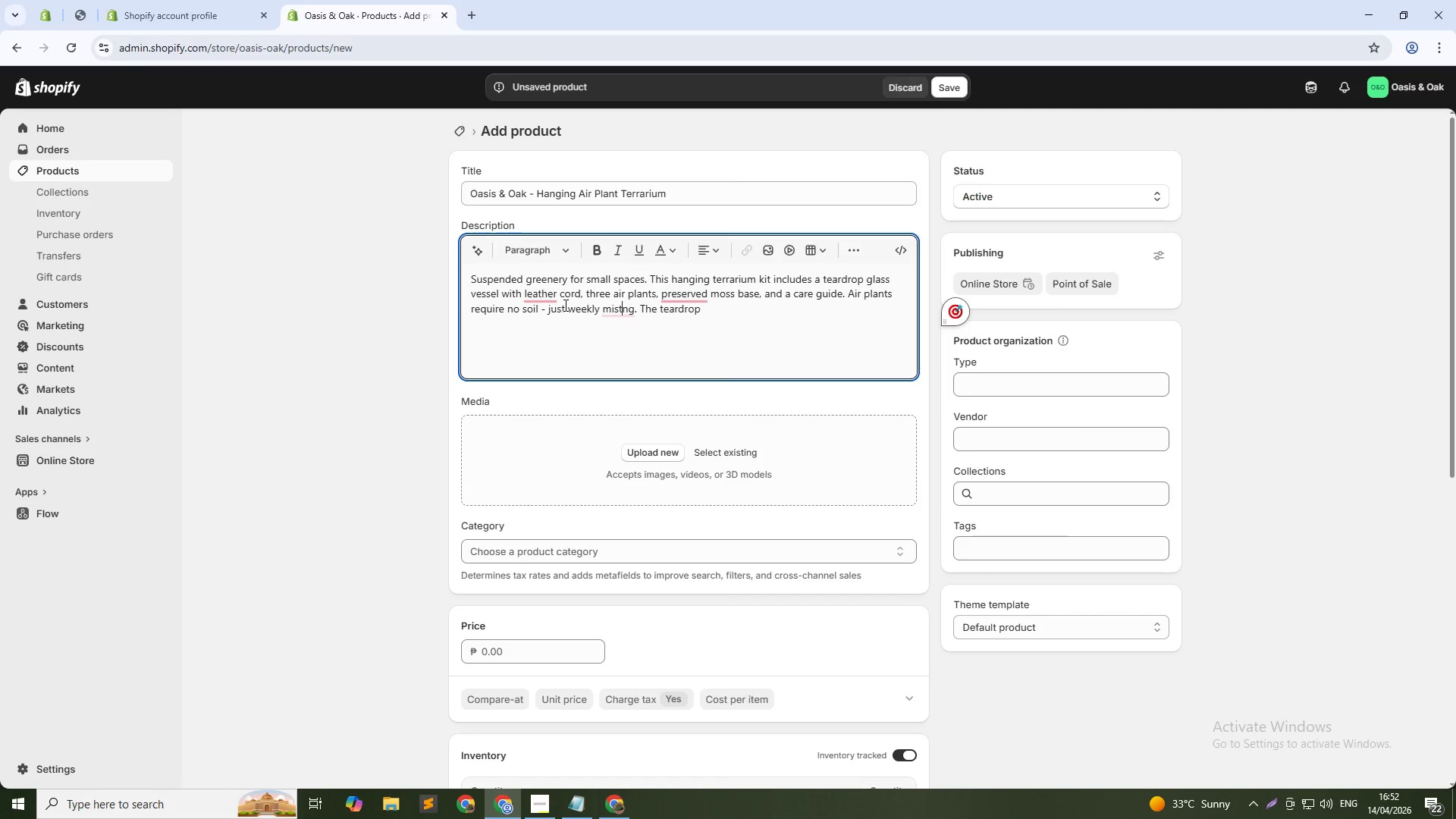 
key(I)
 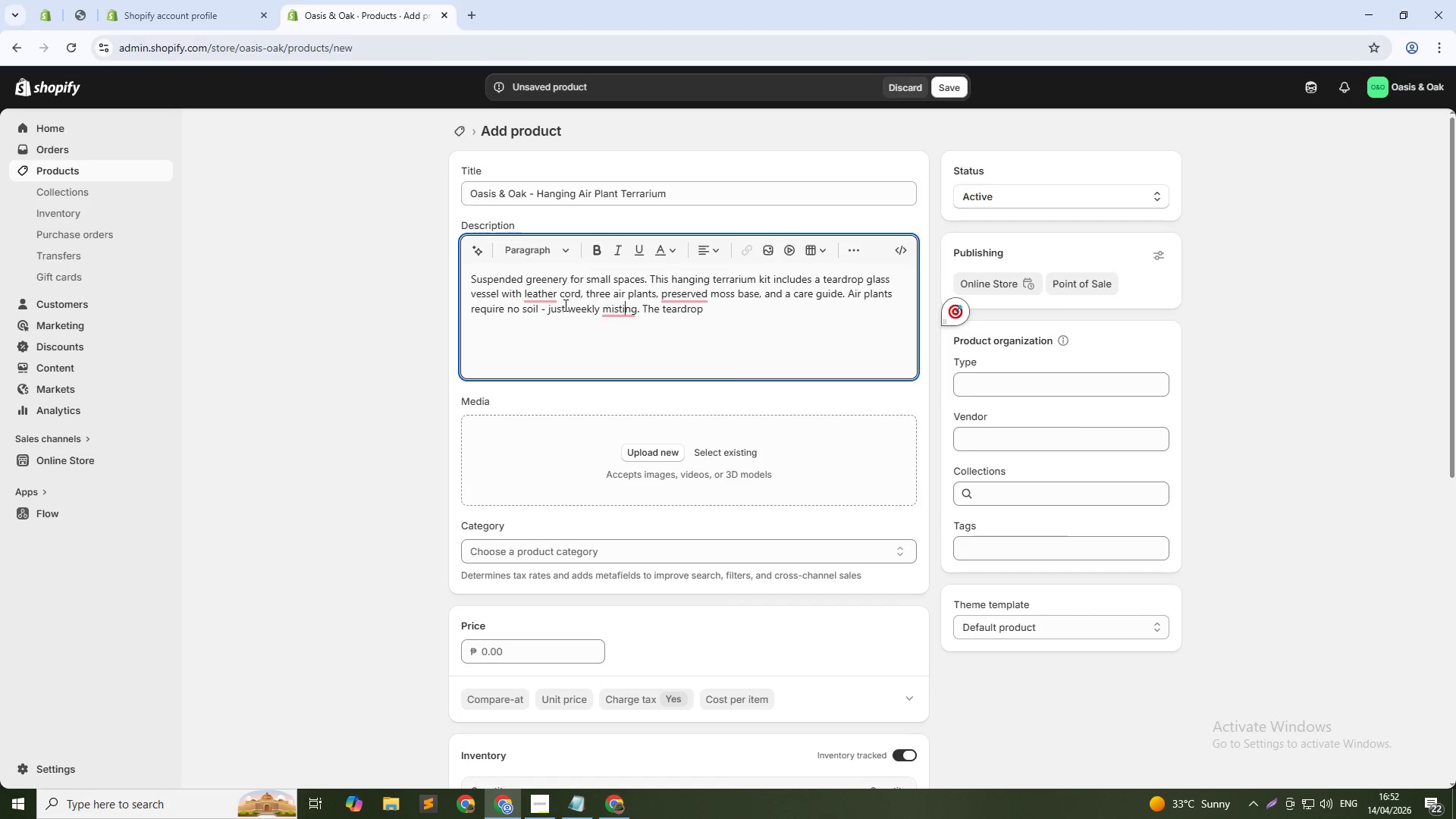 
key(ArrowDown)
 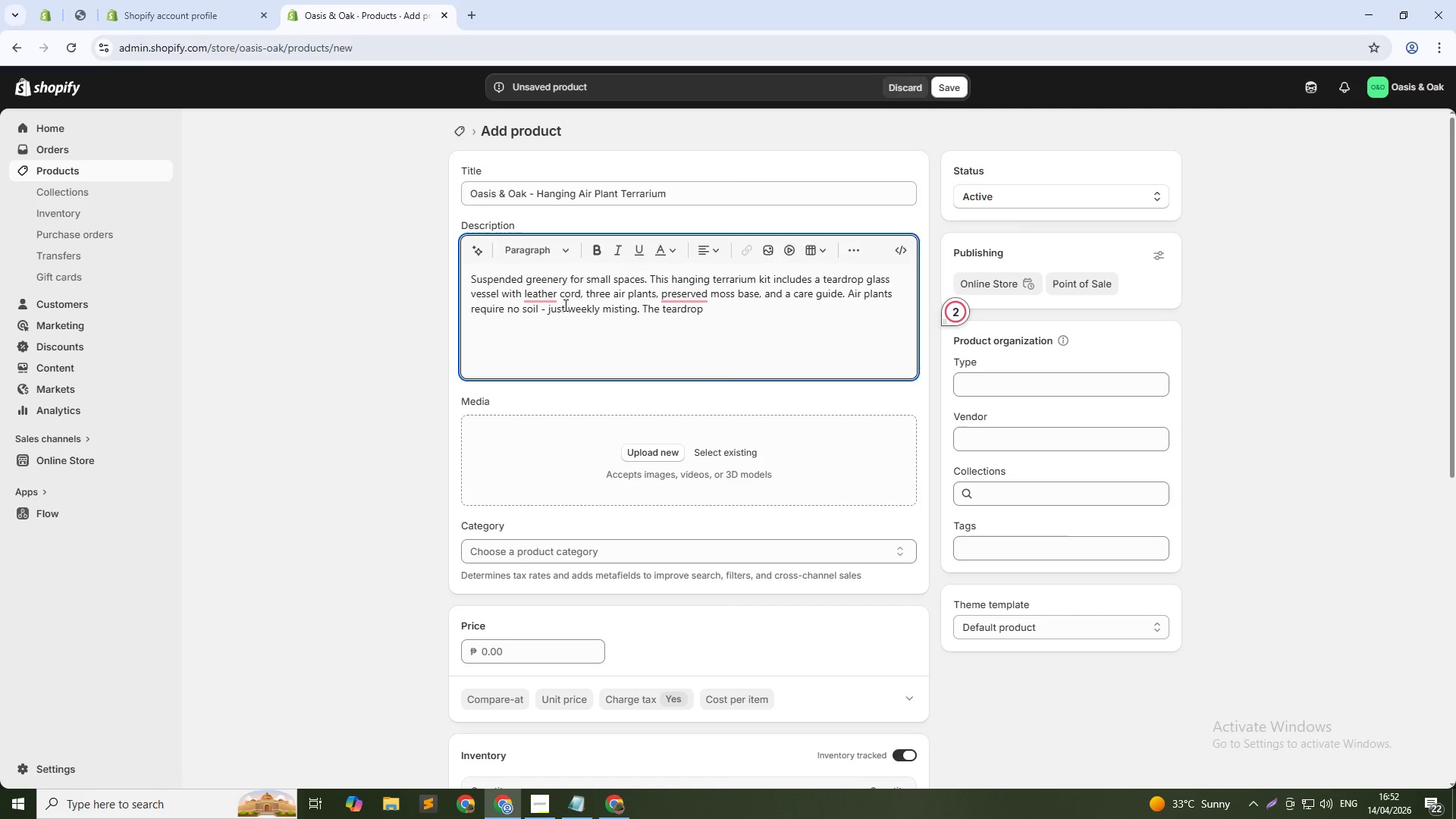 
wait(5.44)
 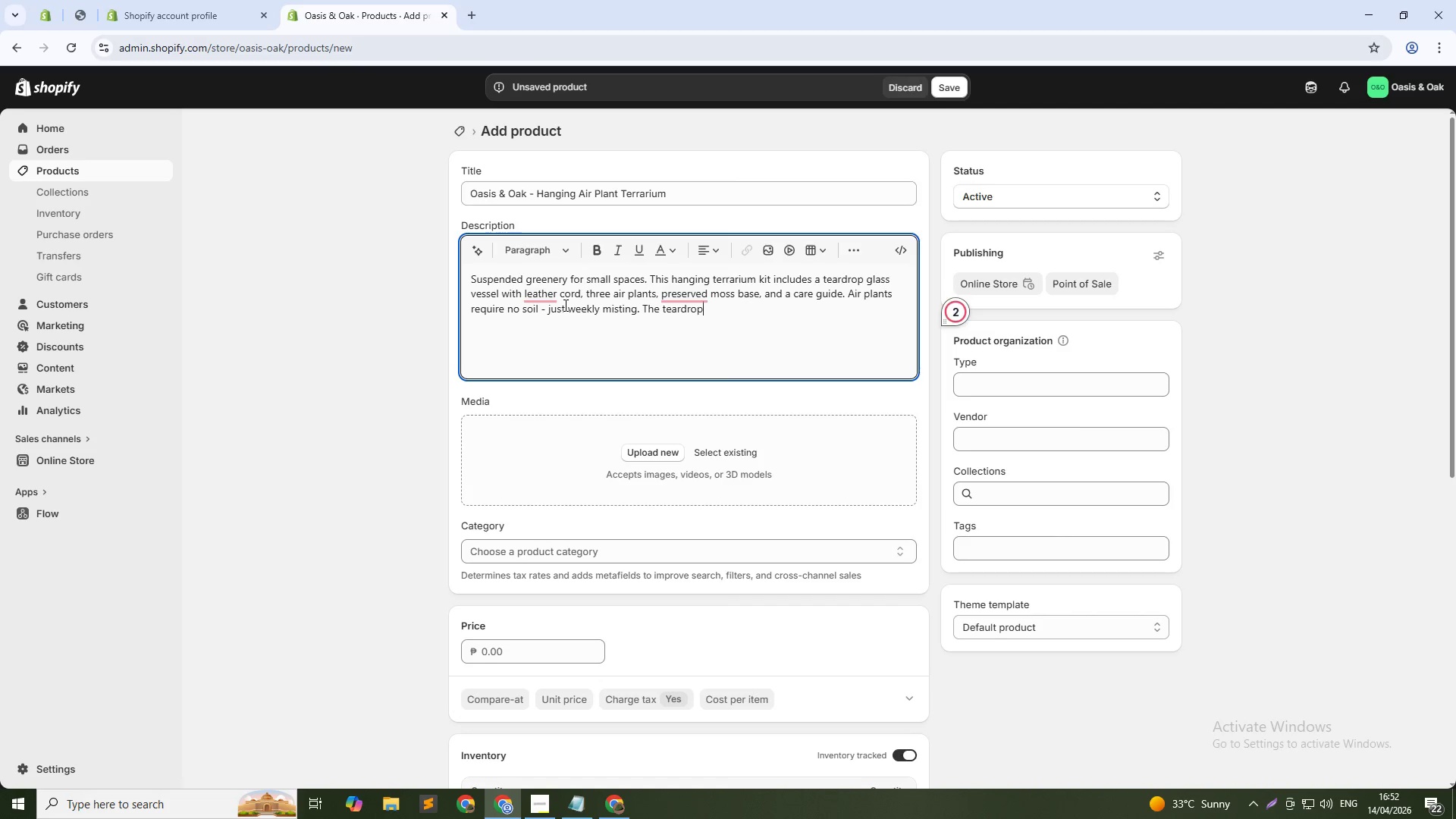 
type( vessel measures)
 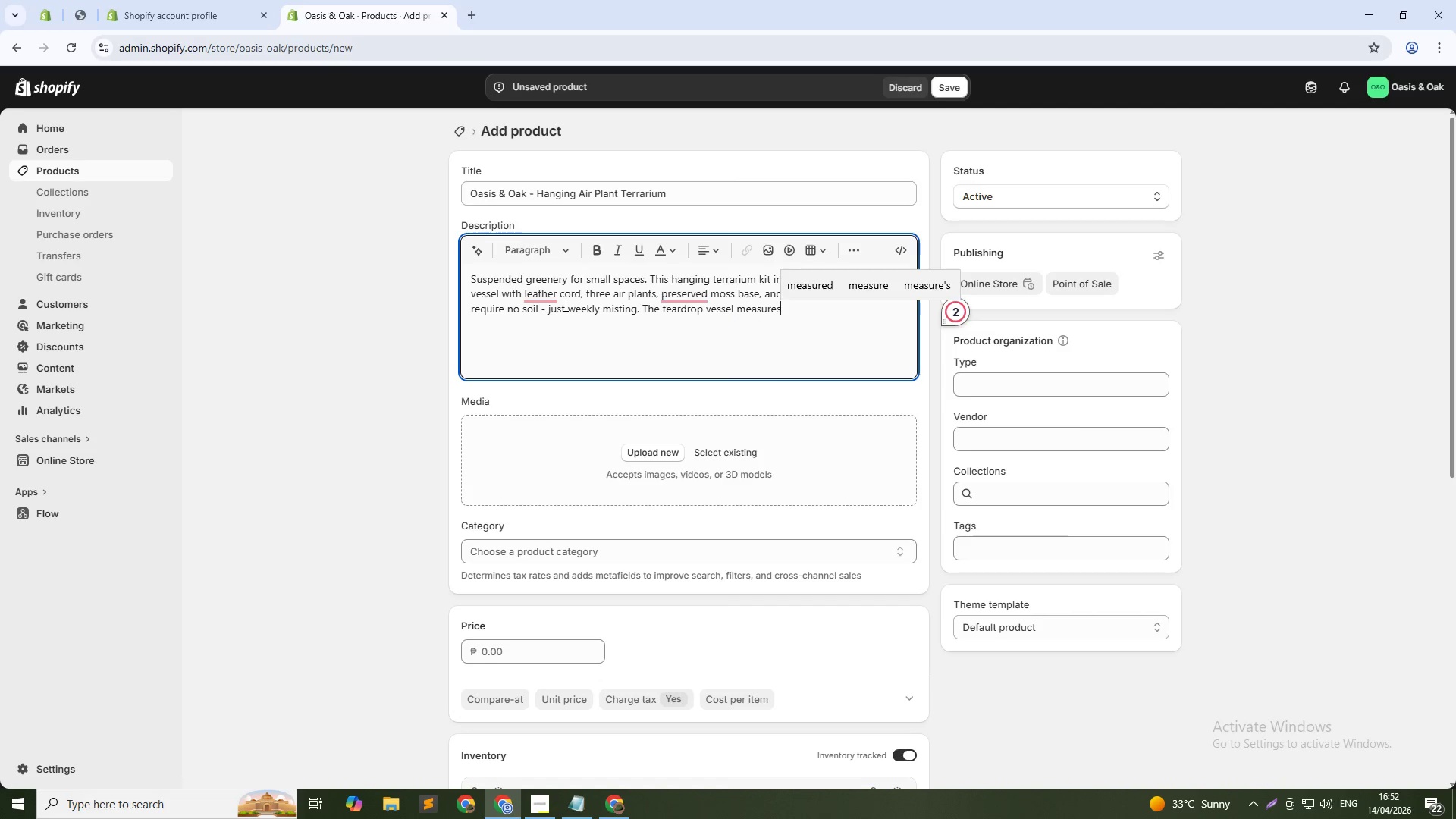 
type( 5 inches tall with a 3-inch opening. Assembly takes 10 minutes. Perfect for apartments, dorn rooms)
 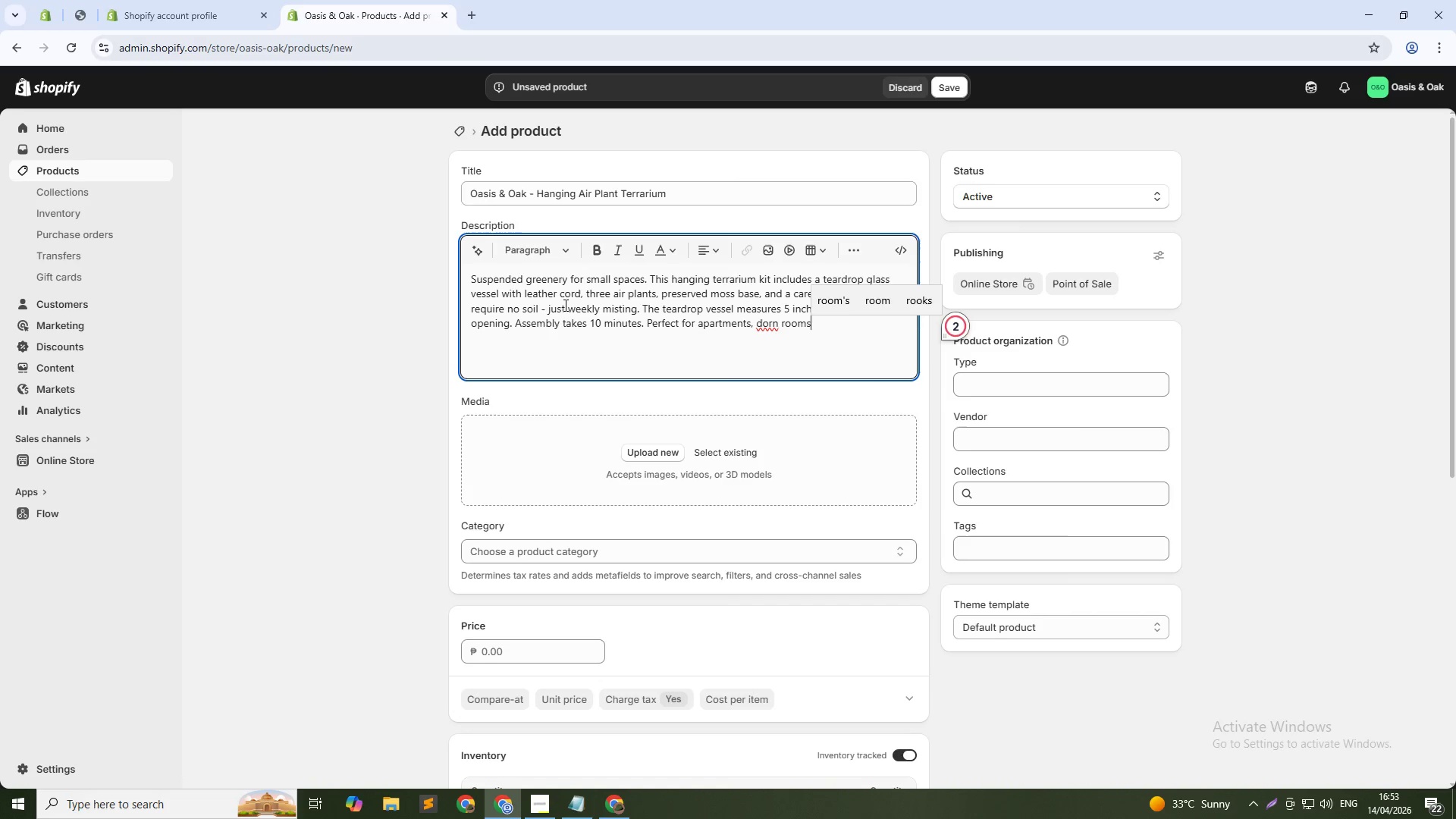 
wait(6.02)
 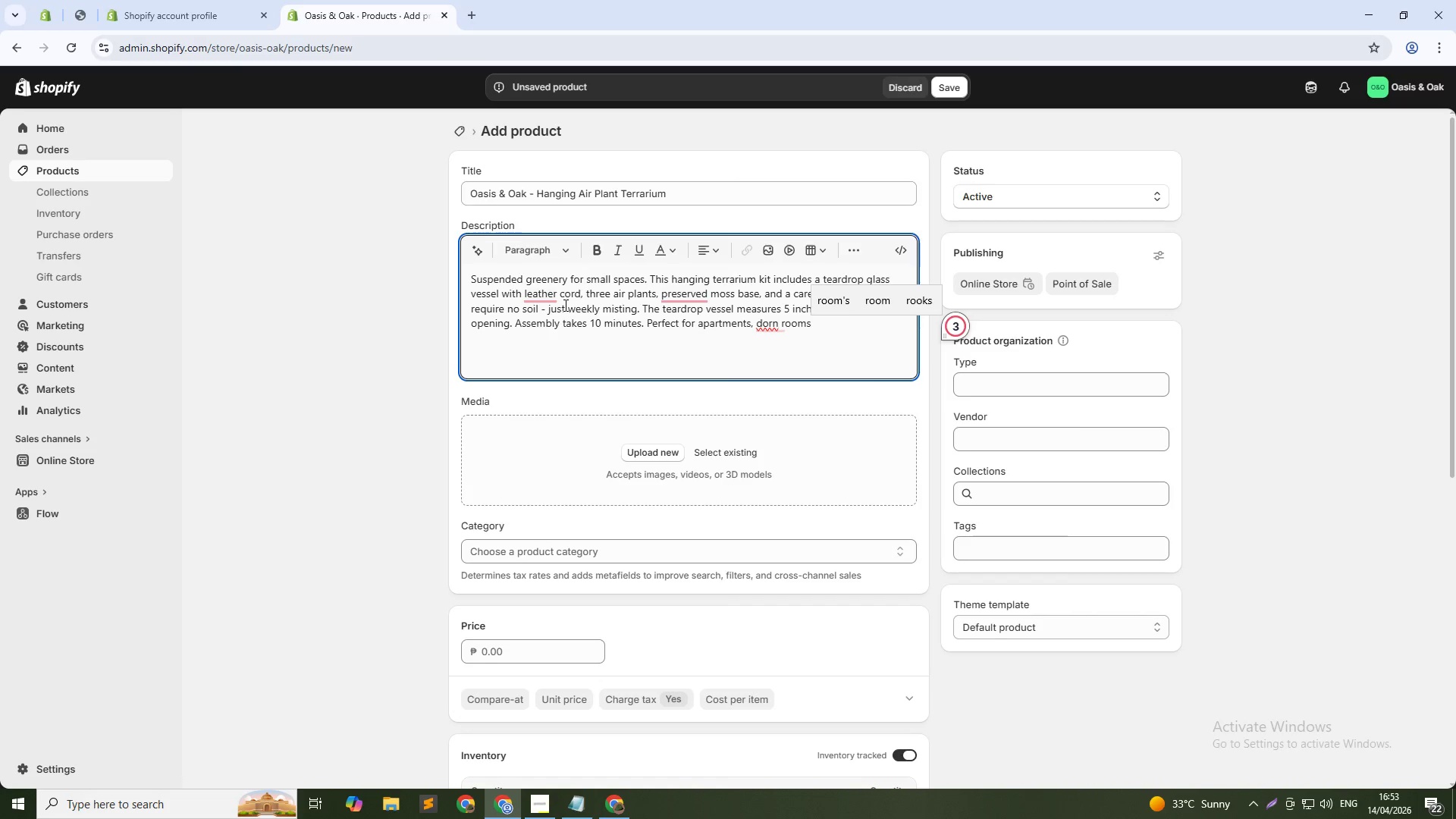 
key(Backspace)
key(Backspace)
key(Backspace)
key(Backspace)
key(Backspace)
key(Backspace)
key(Backspace)
type(m rooms, or hanging )
 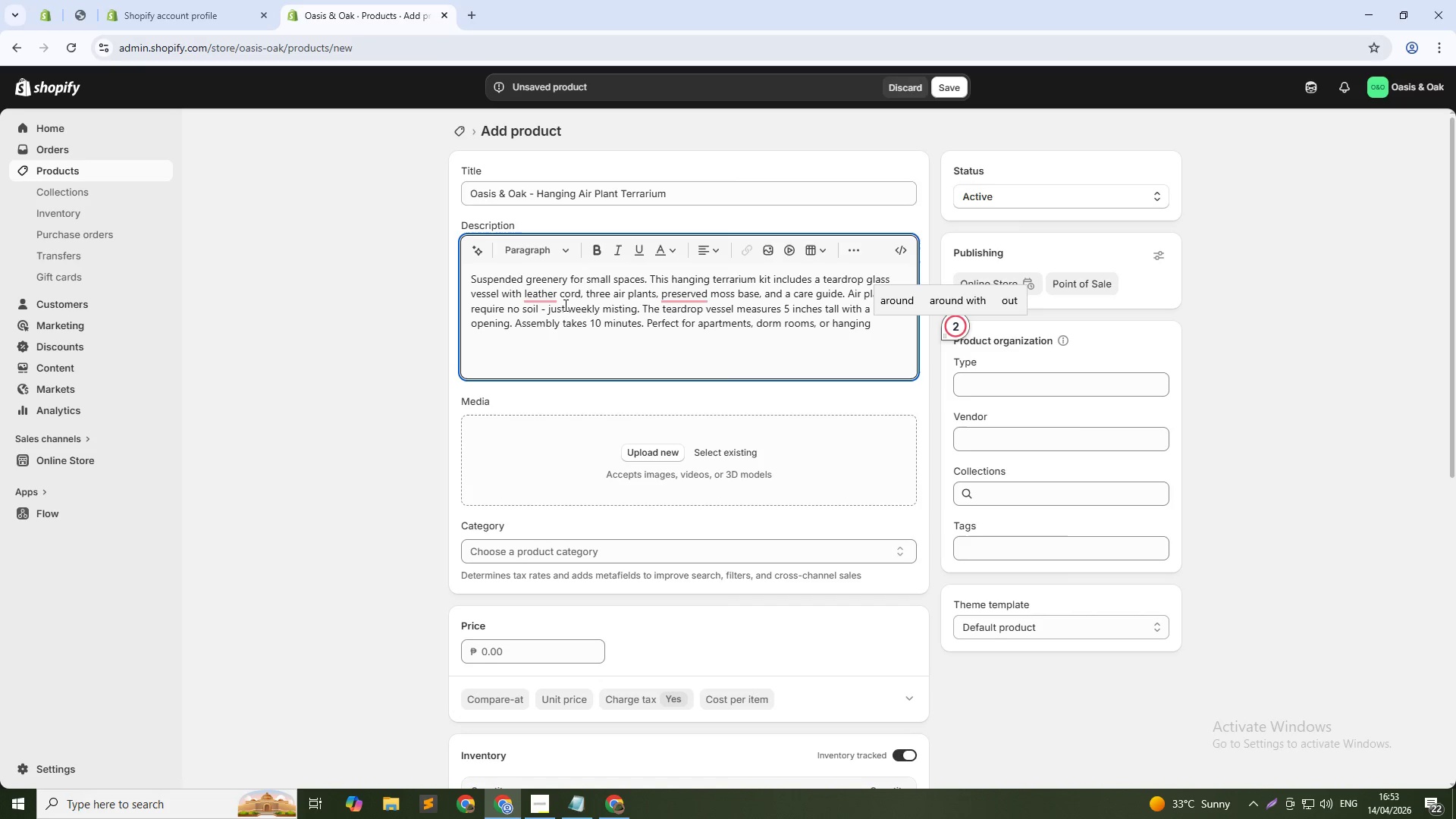 
wait(6.56)
 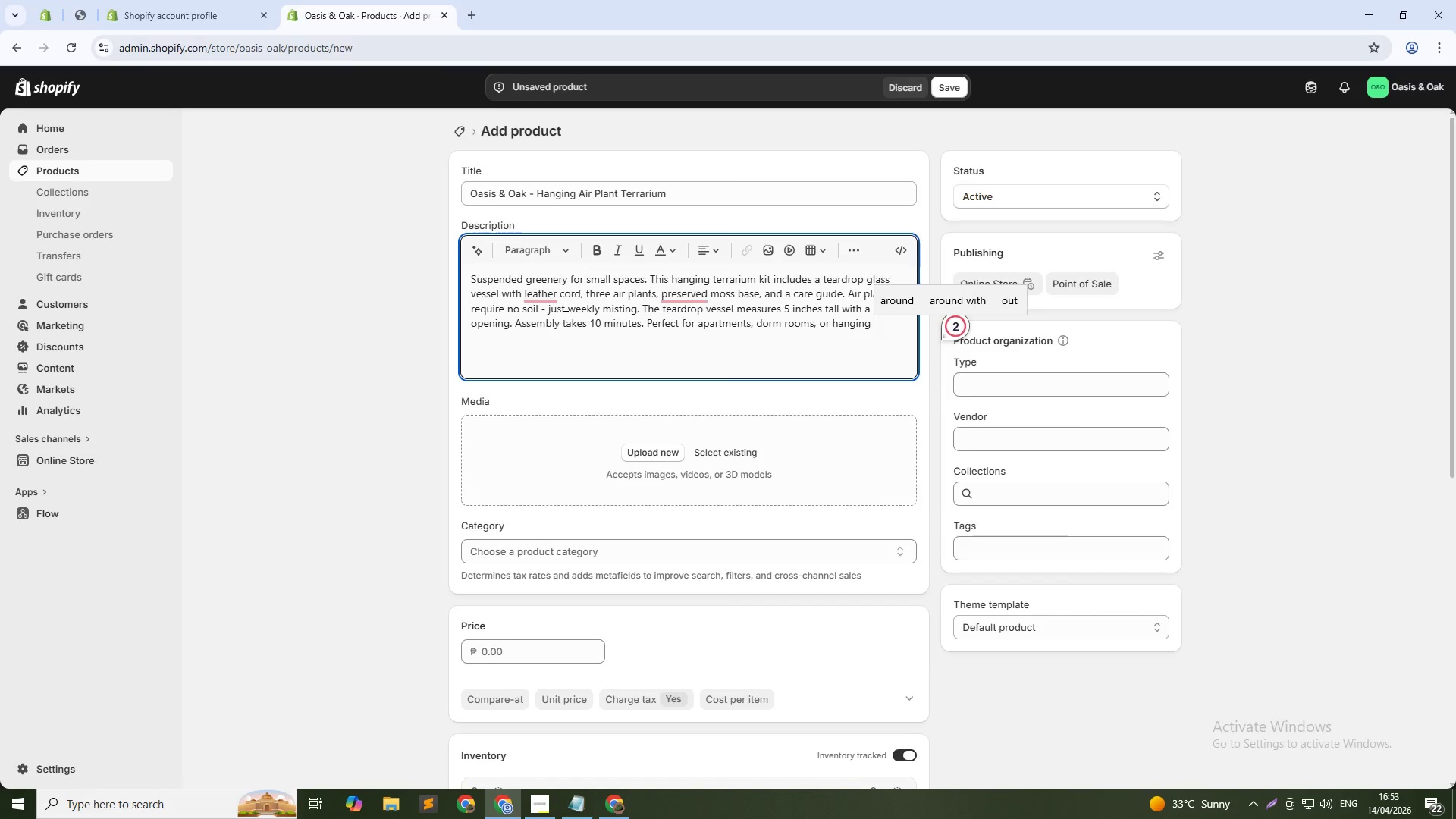 
type(gardens. The leather cord is adjustable from 12 to 24 inches. Air plants are low-maintenance and pet-friendly. Add the Care Essentials bundle for a mister and precision tweezers.)
 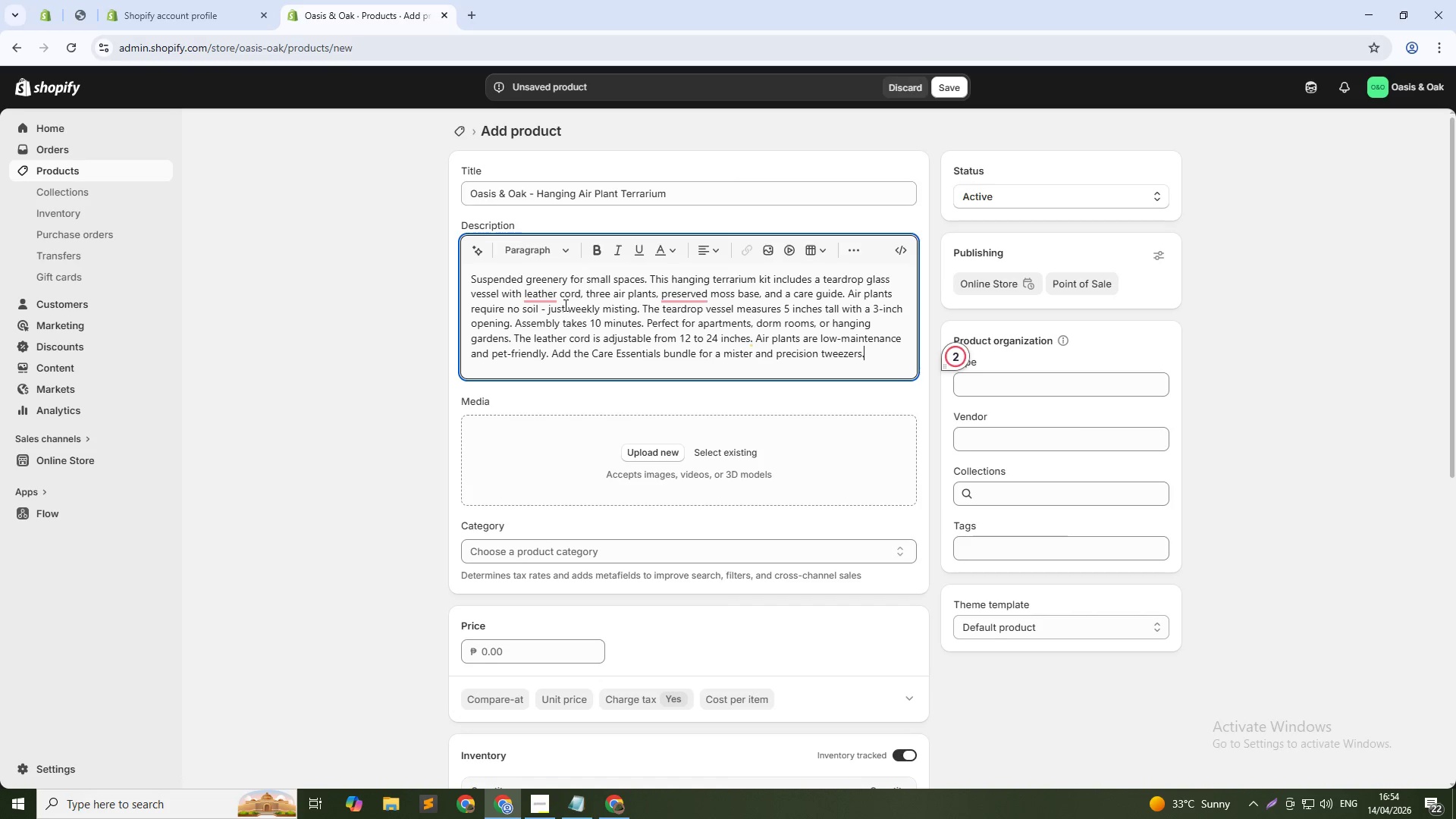 
wait(17.03)
 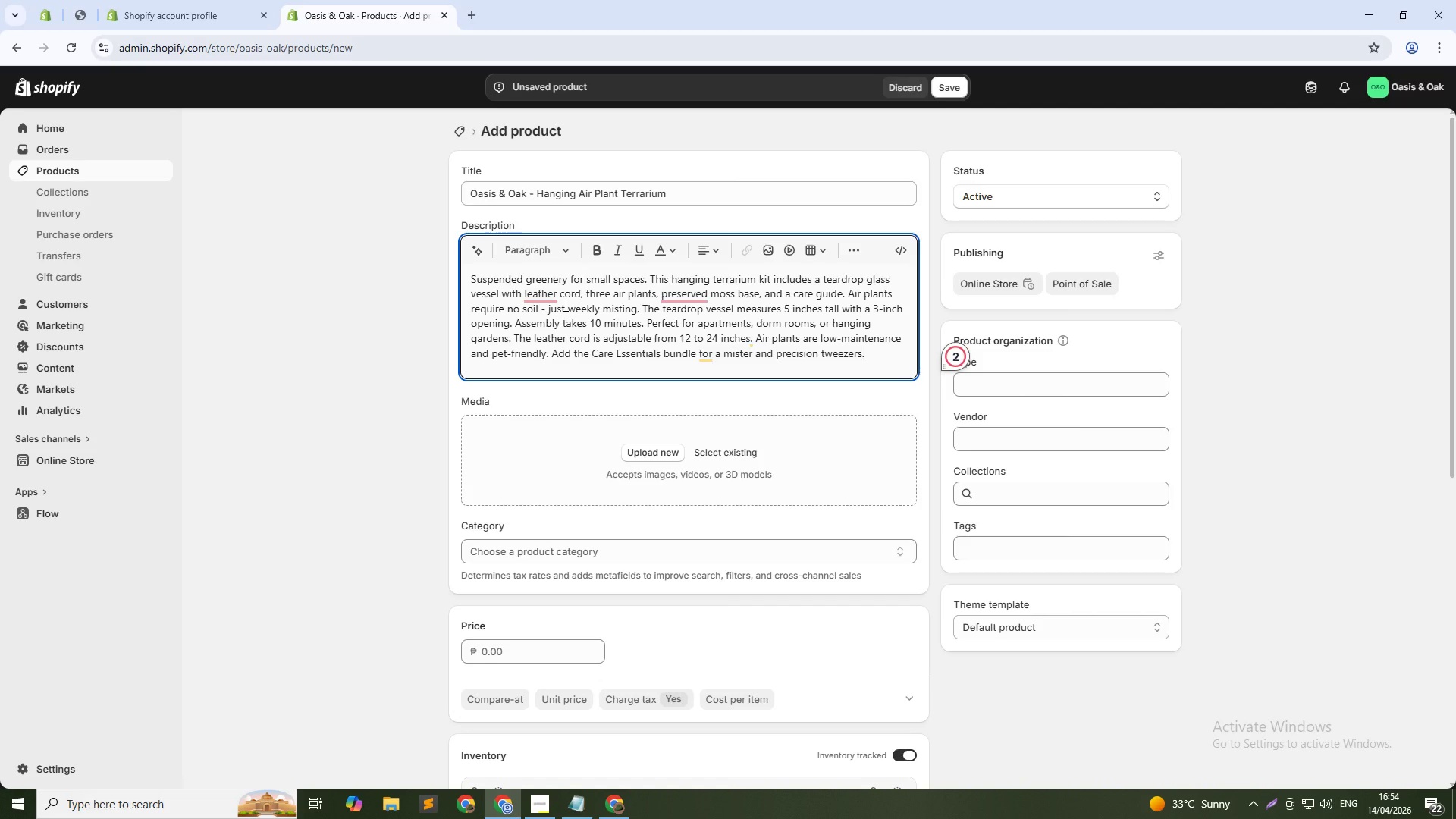 
left_click([522, 648])
 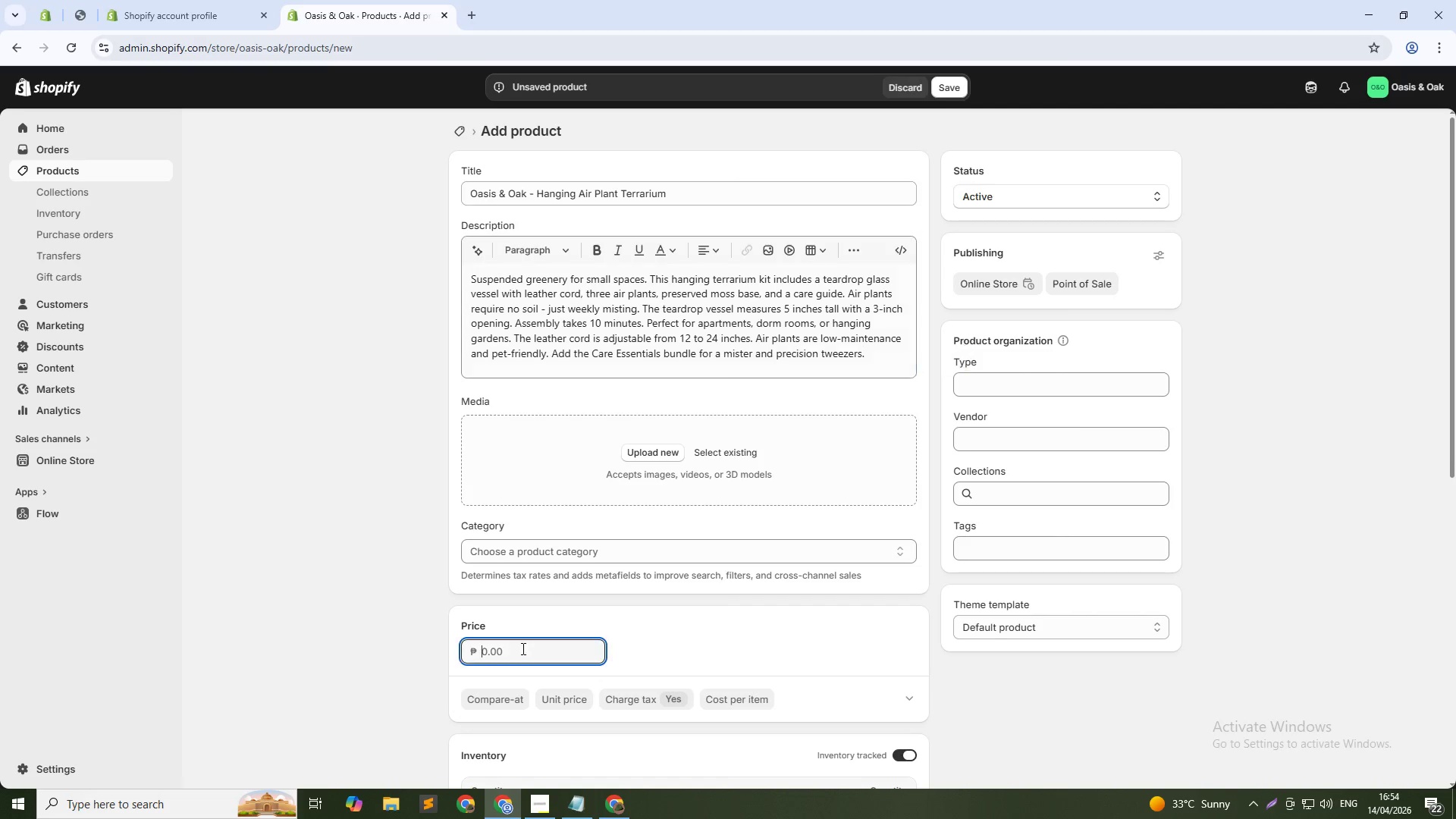 
key(Numpad4)
 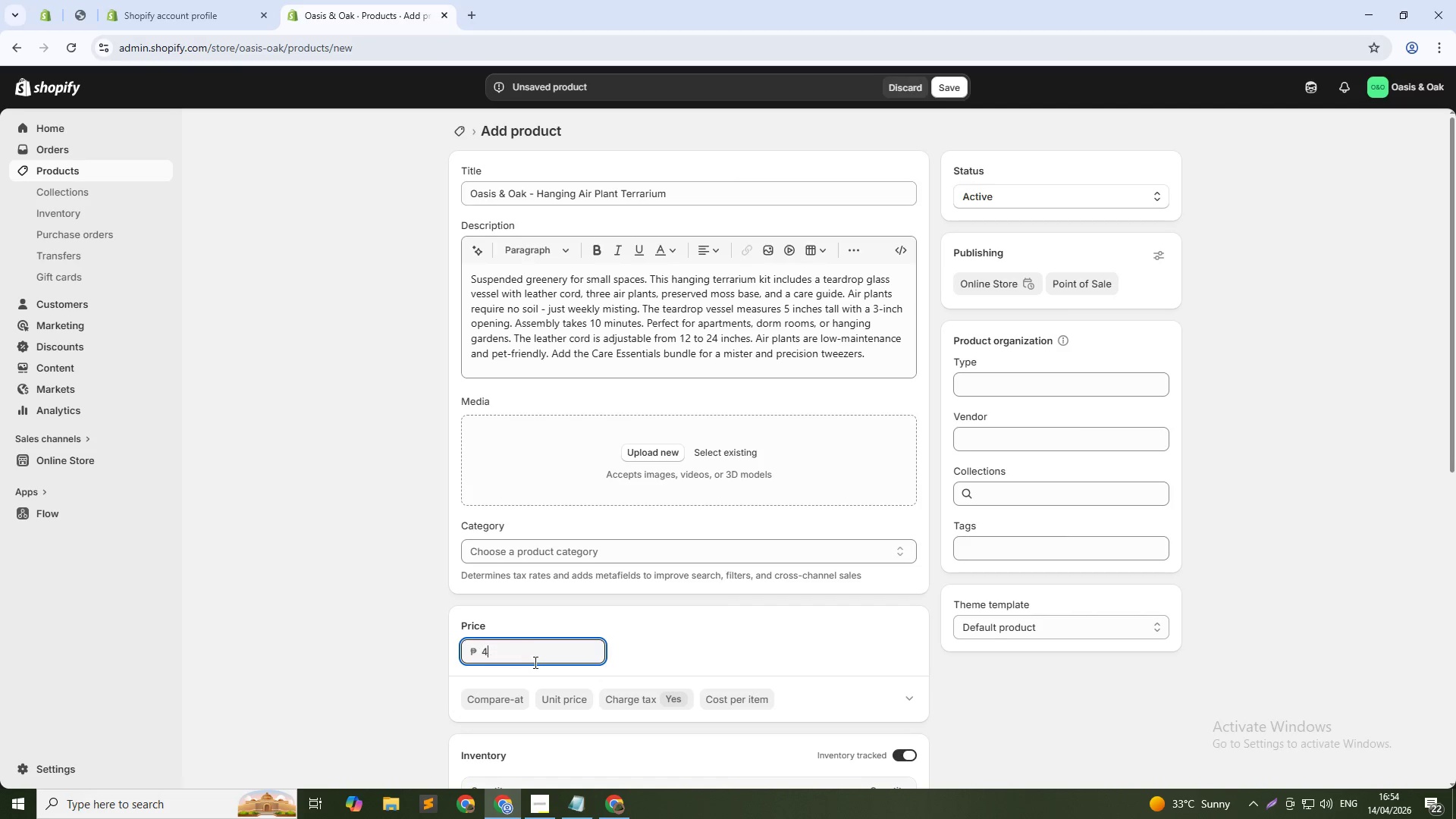 
key(Numpad8)
 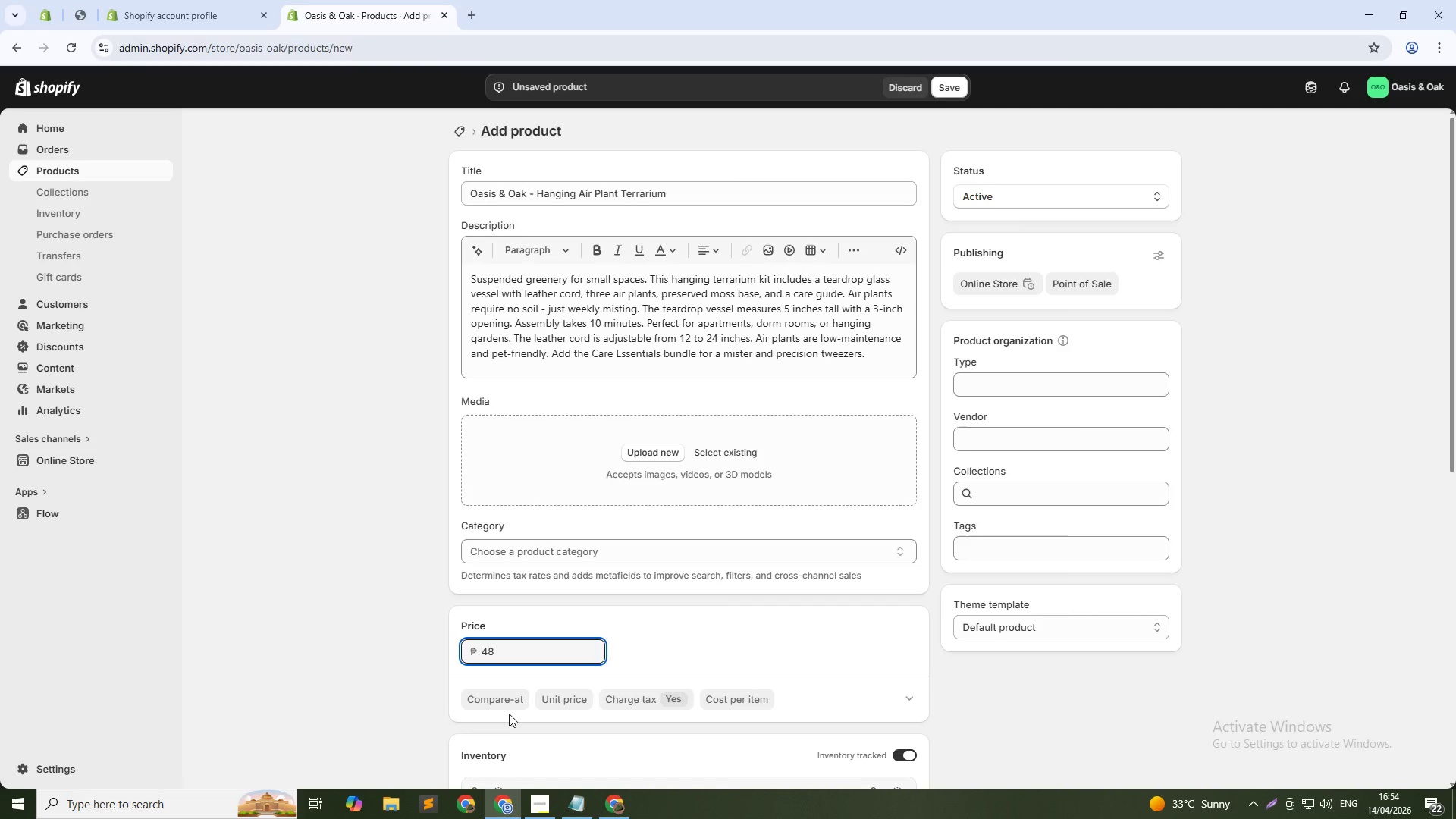 
left_click([509, 707])
 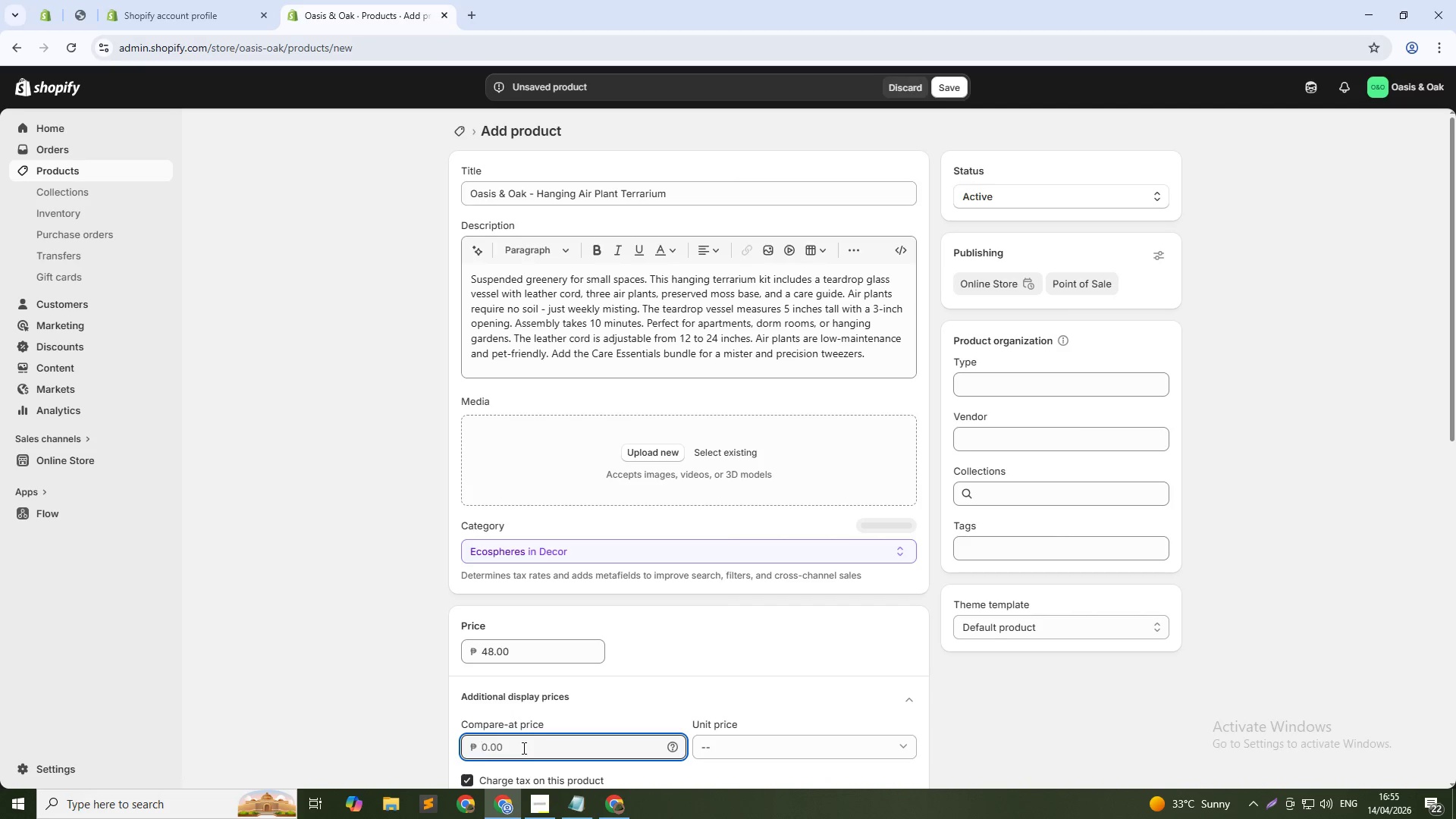 
key(Numpad0)
 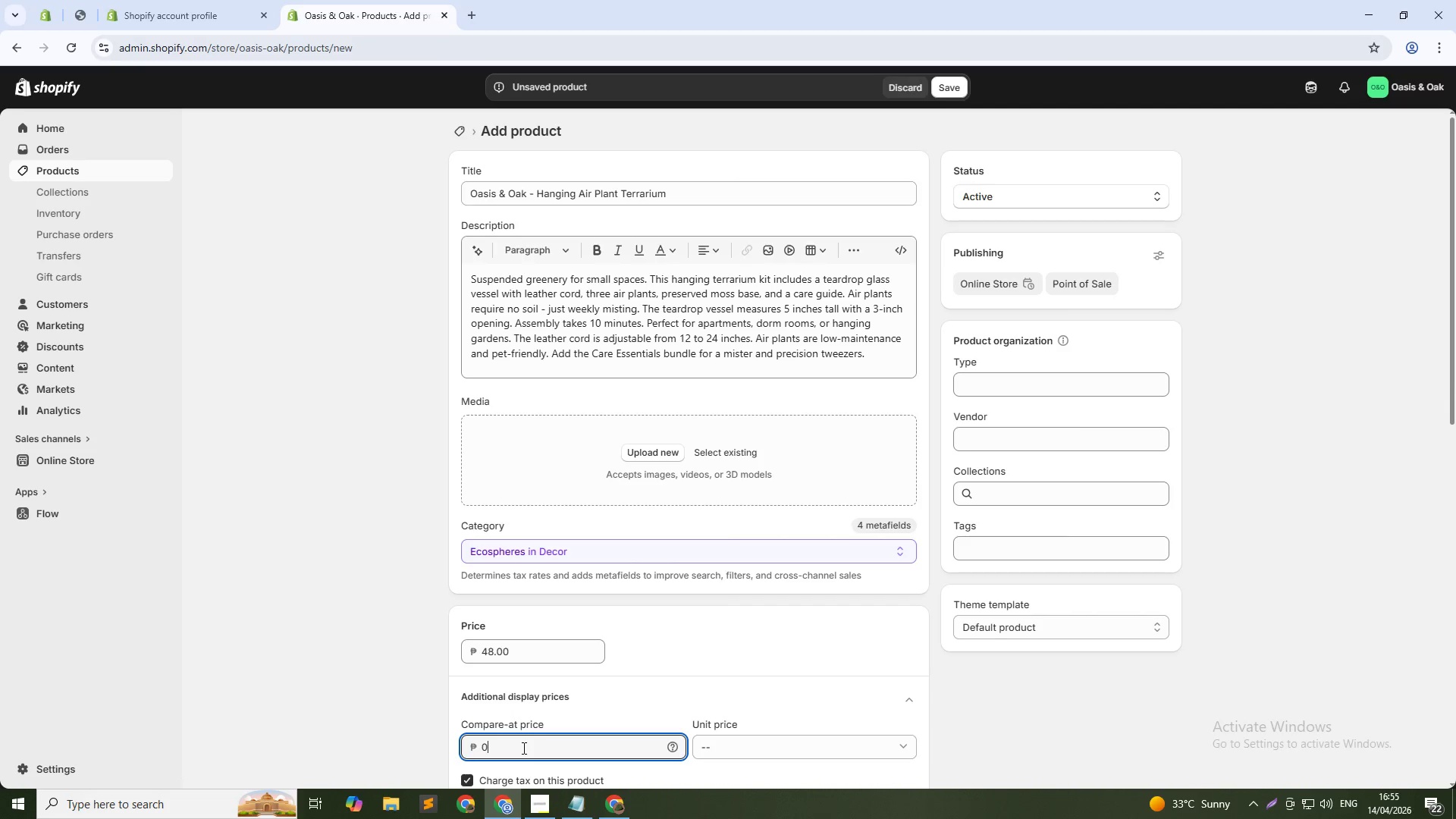 
key(Alt+AltLeft)
 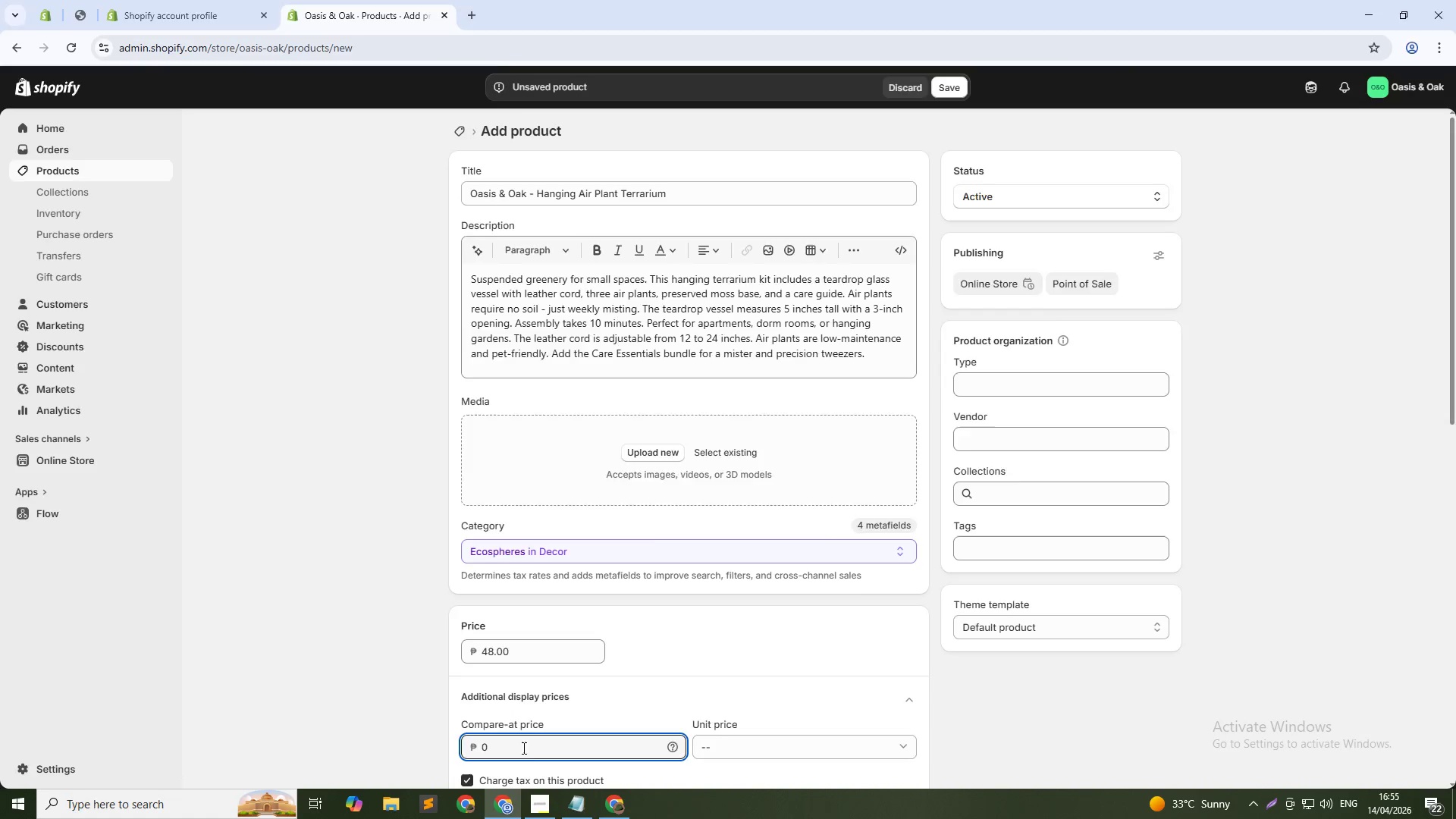 
key(Alt+Tab)